 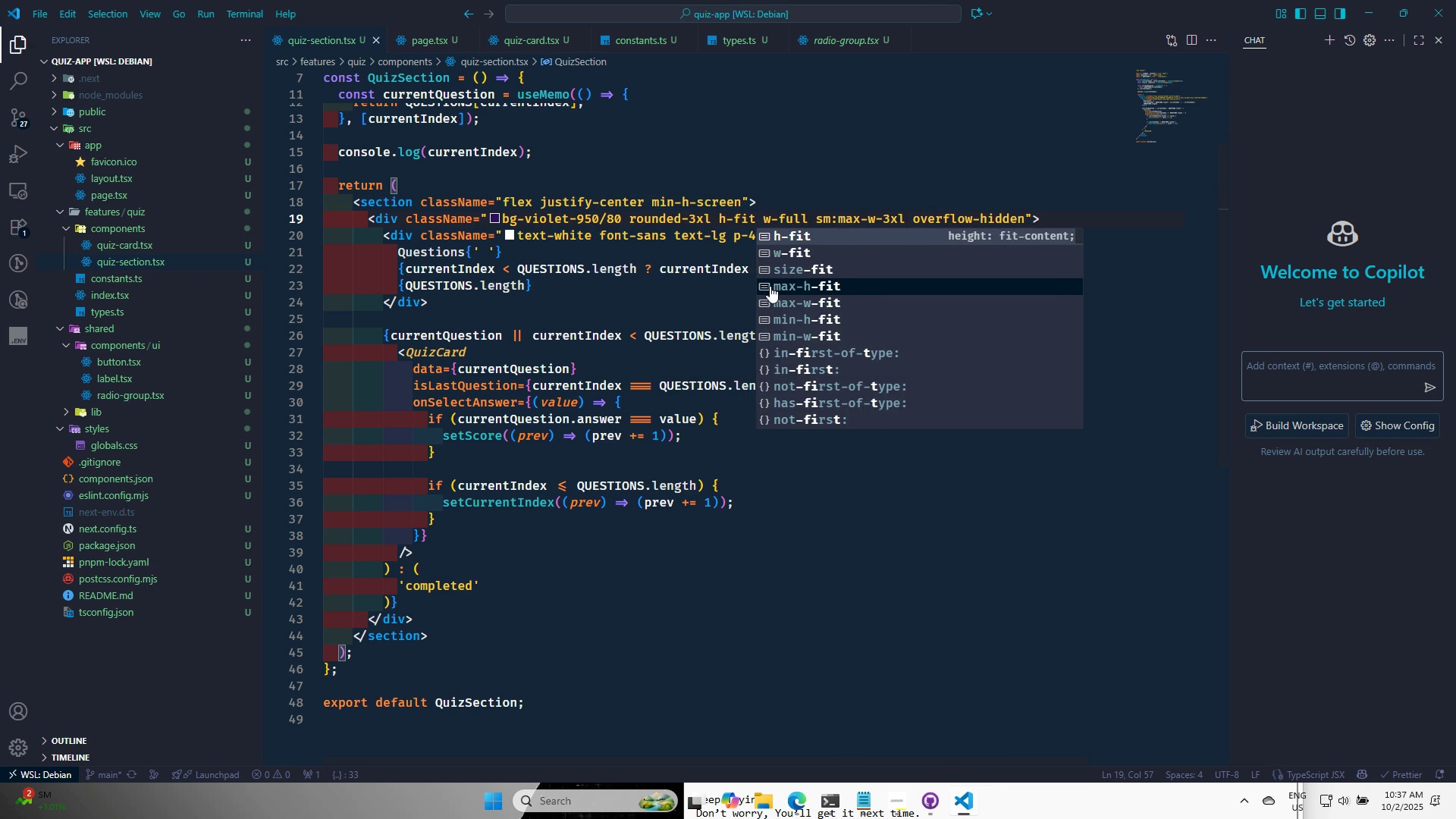 
key(Control+S)
 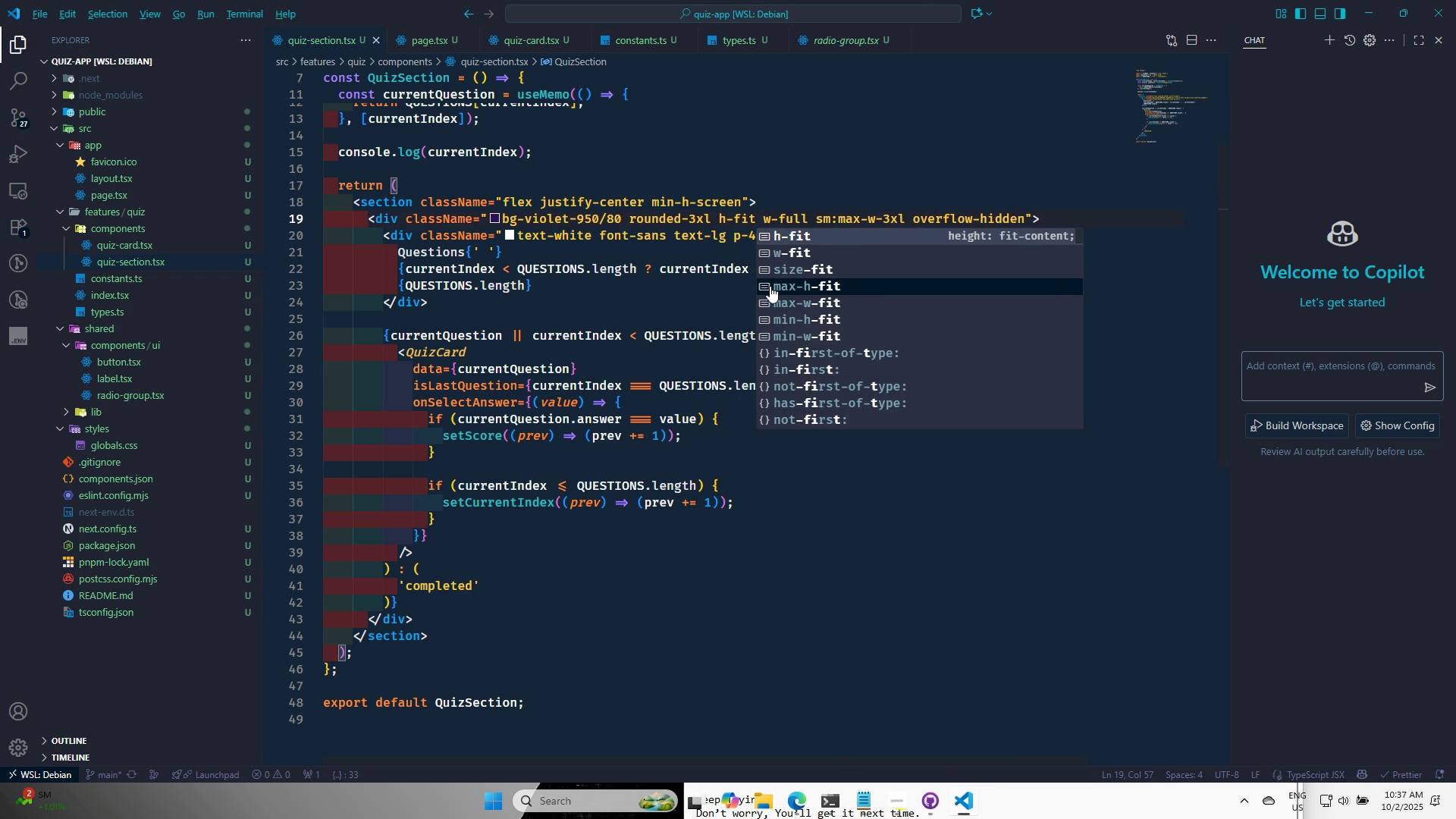 
key(Alt+AltLeft)
 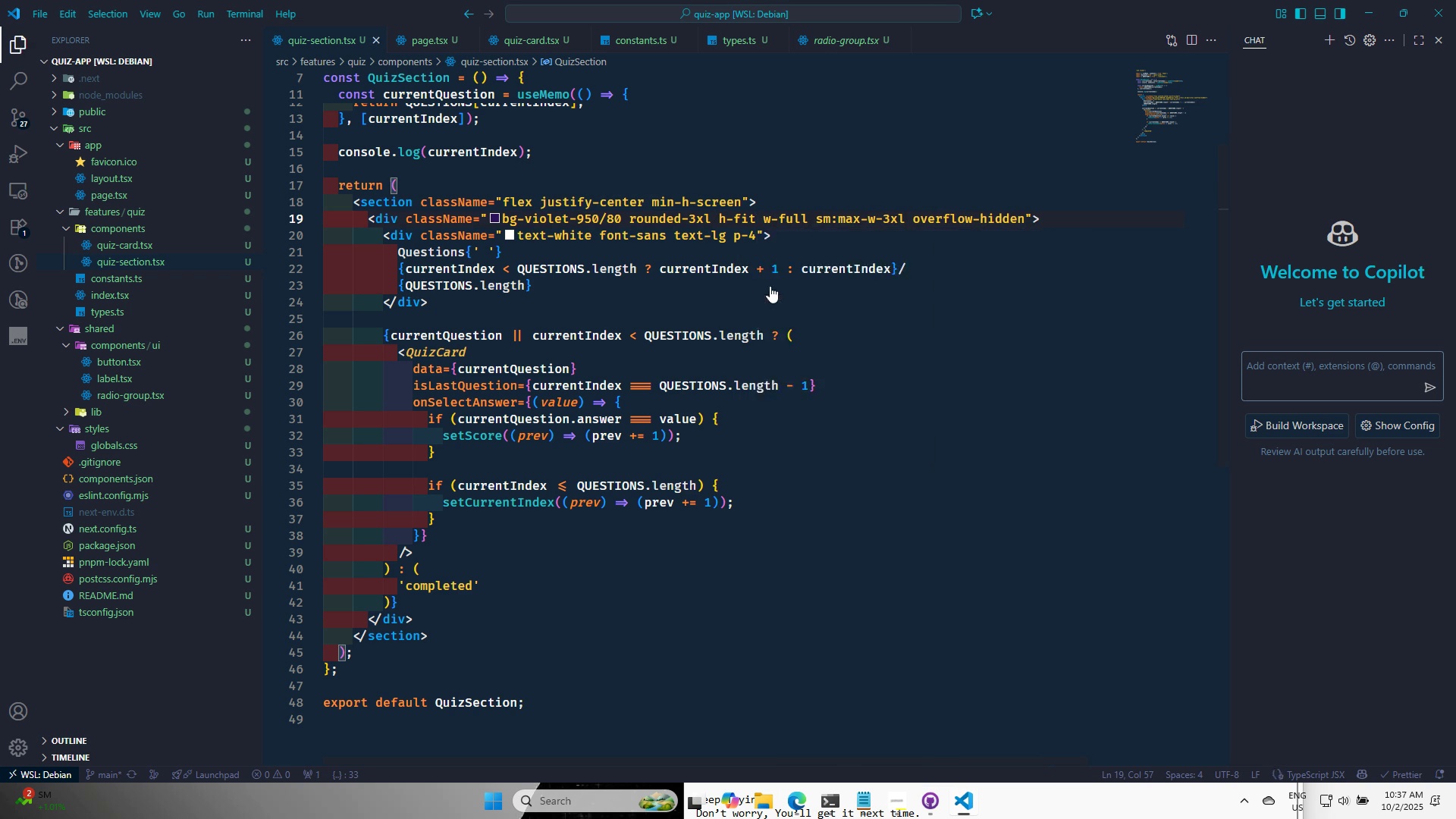 
key(Alt+Tab)
 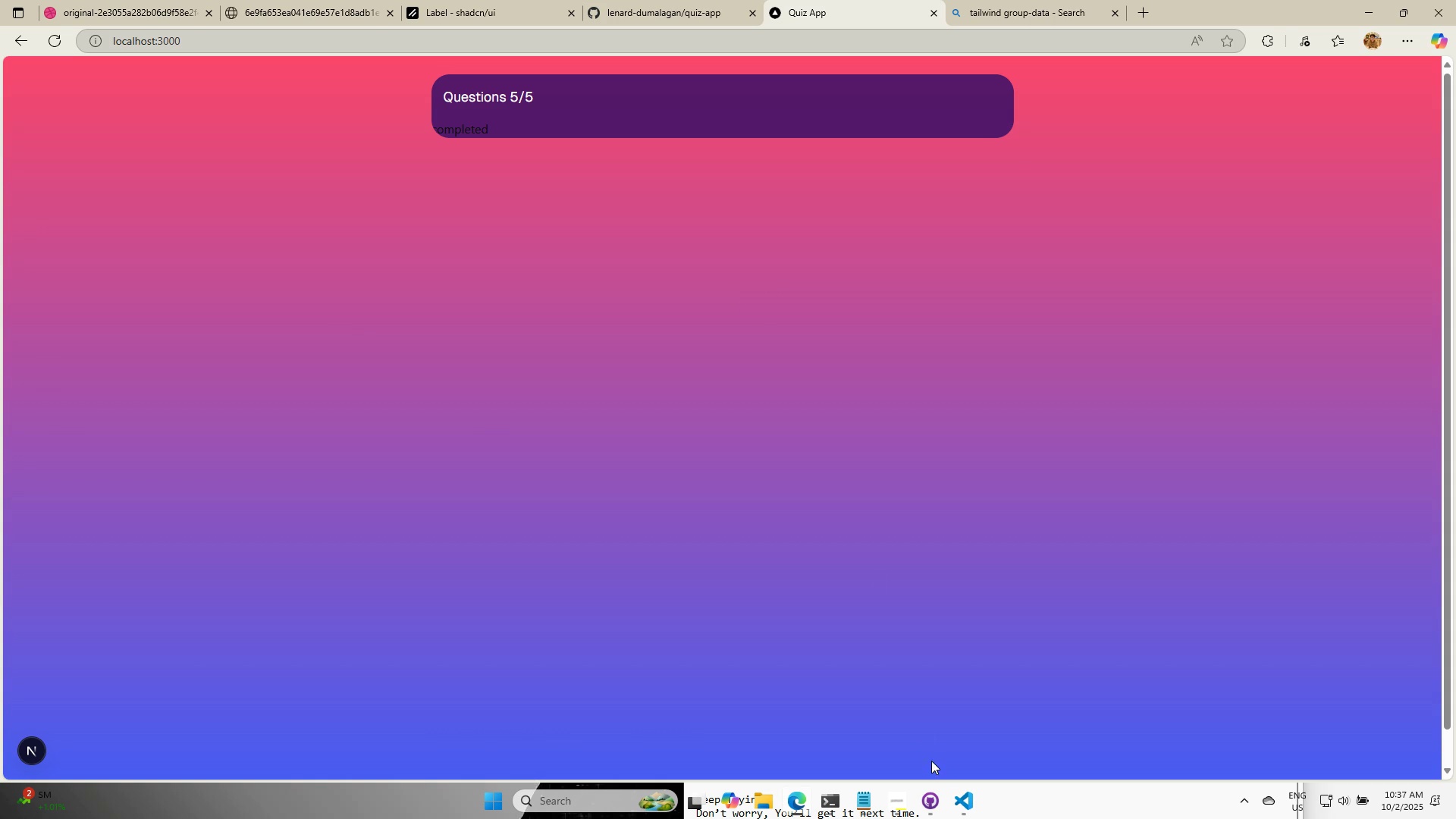 
left_click([964, 800])
 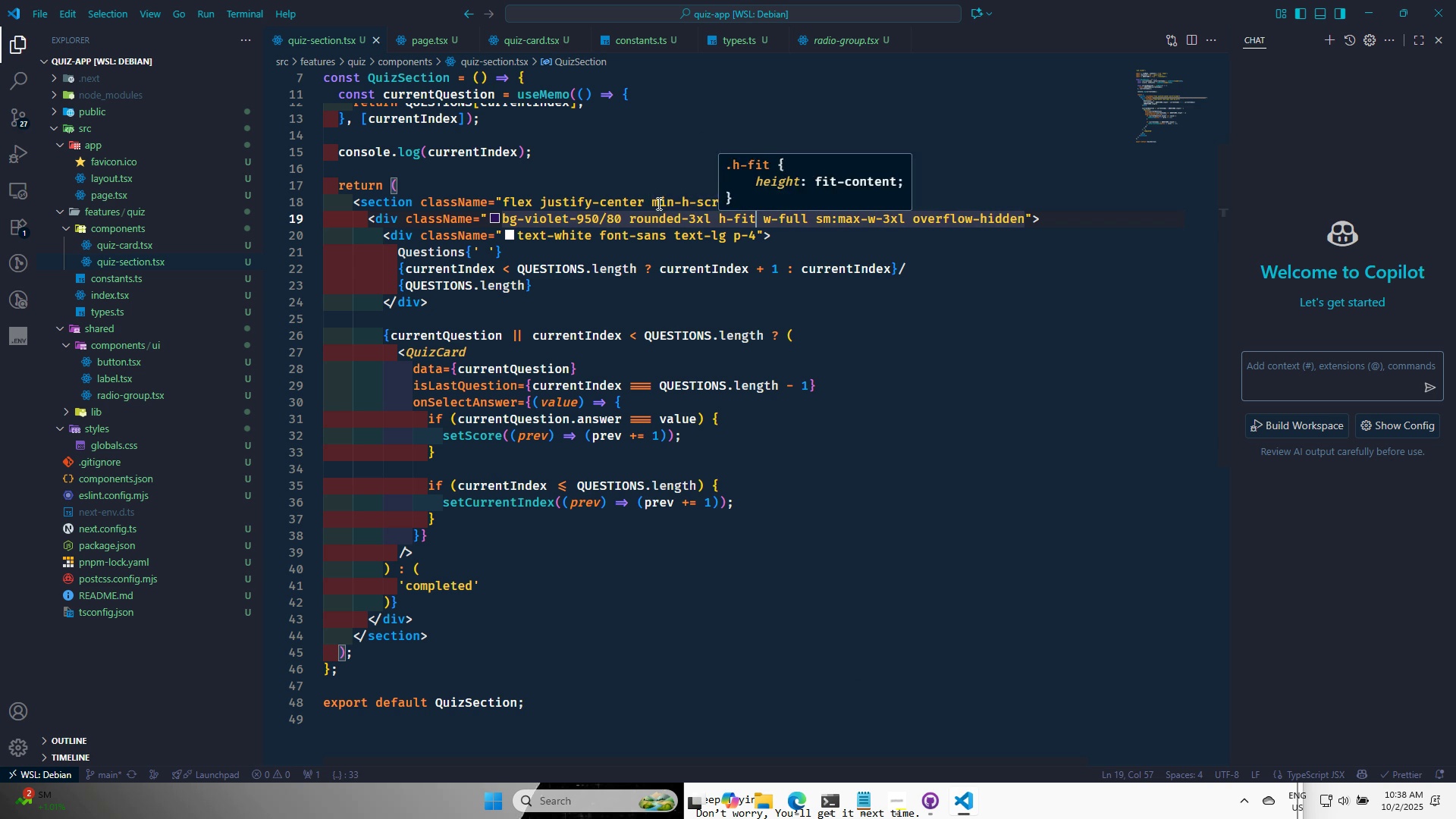 
left_click([642, 202])
 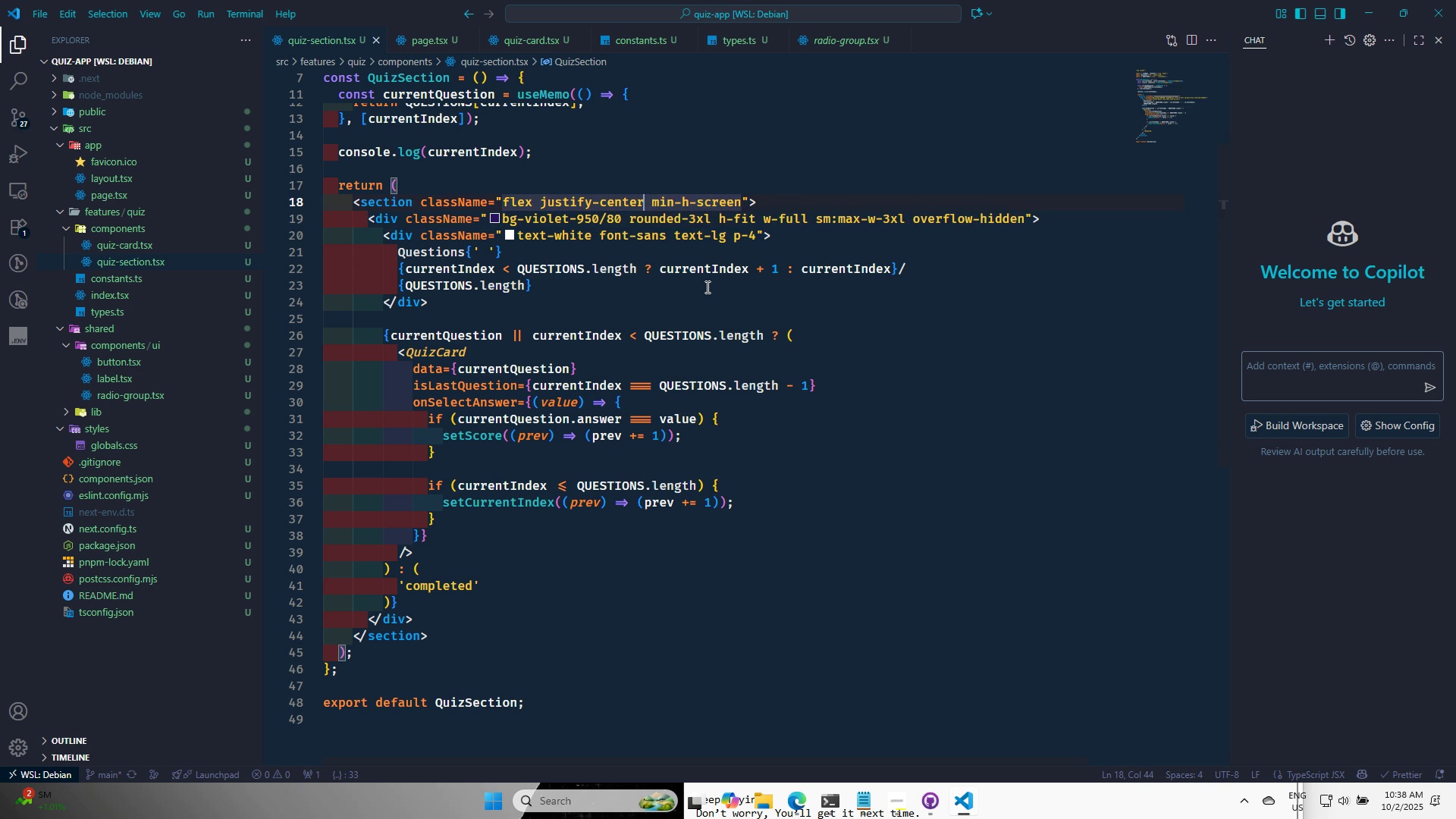 
type( ite)
 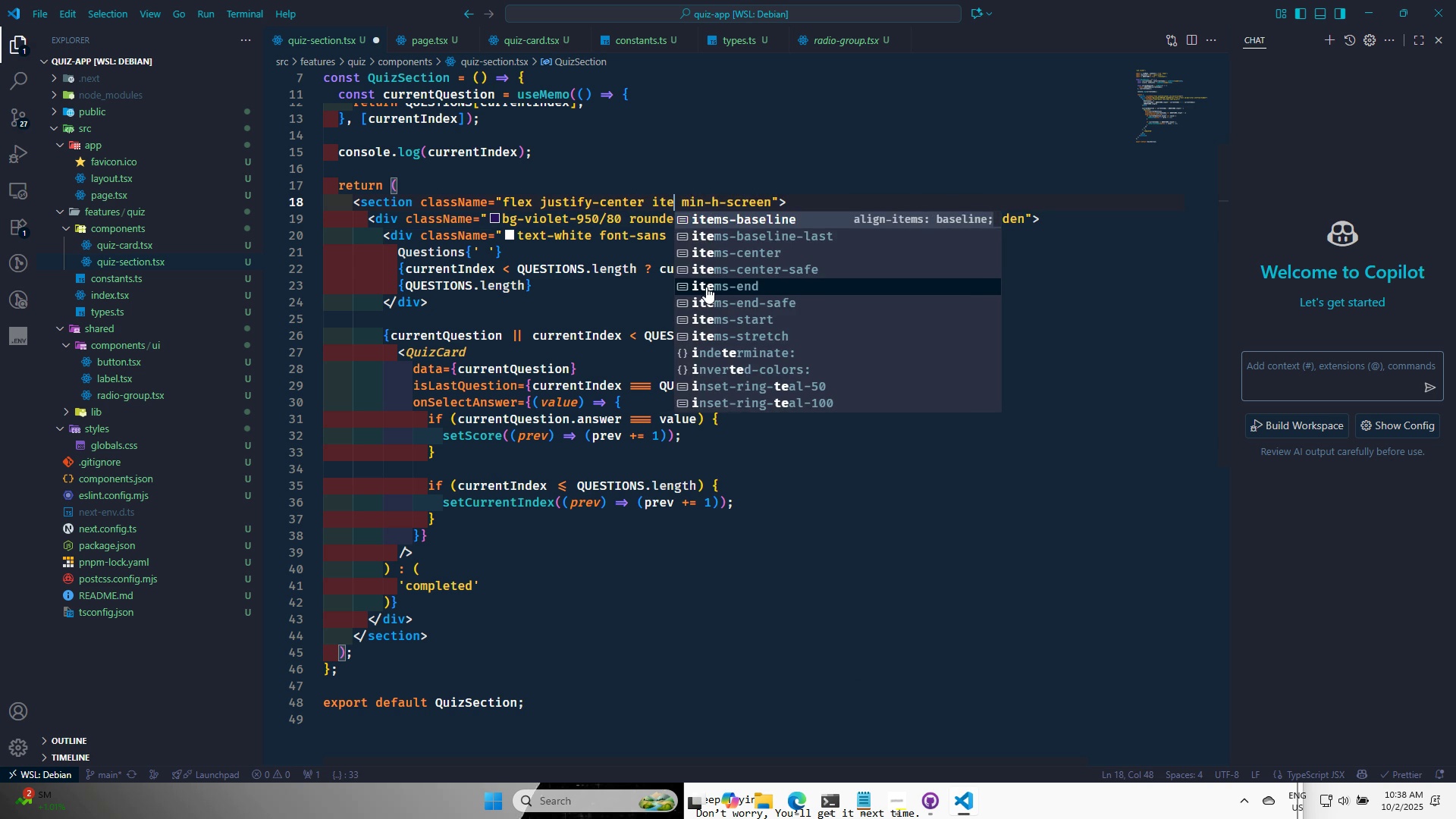 
key(ArrowDown)
 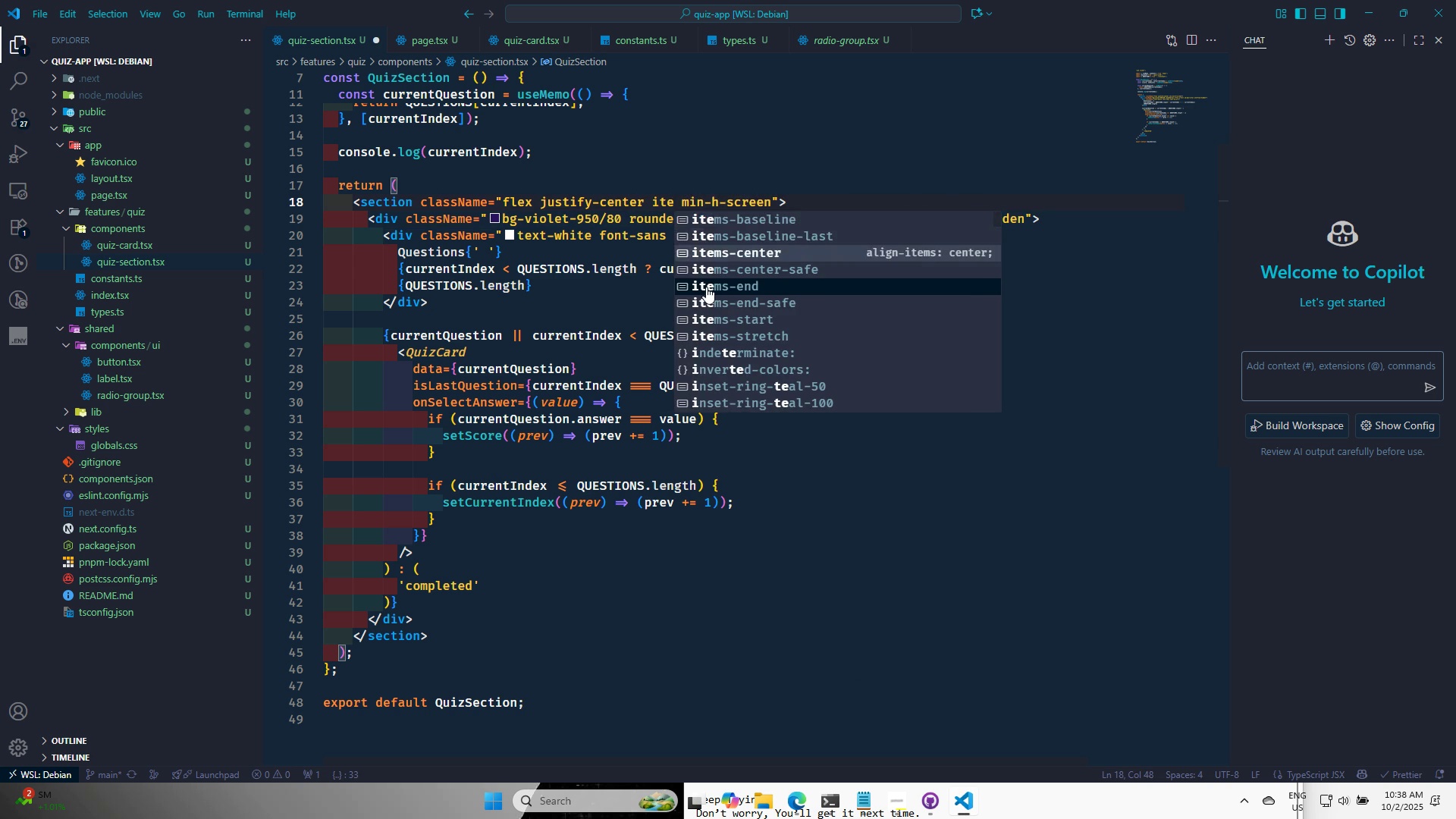 
key(ArrowDown)
 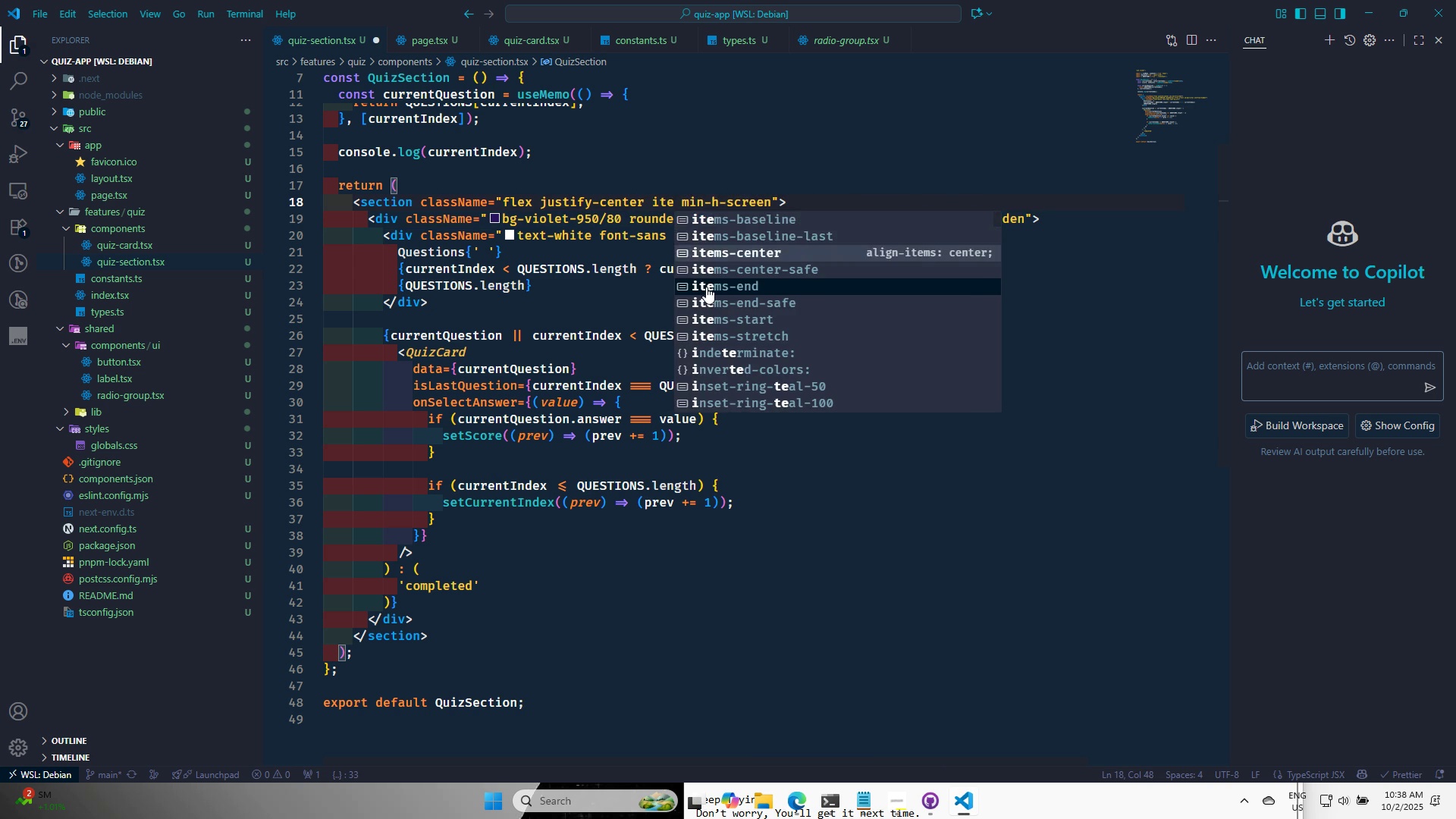 
key(Enter)